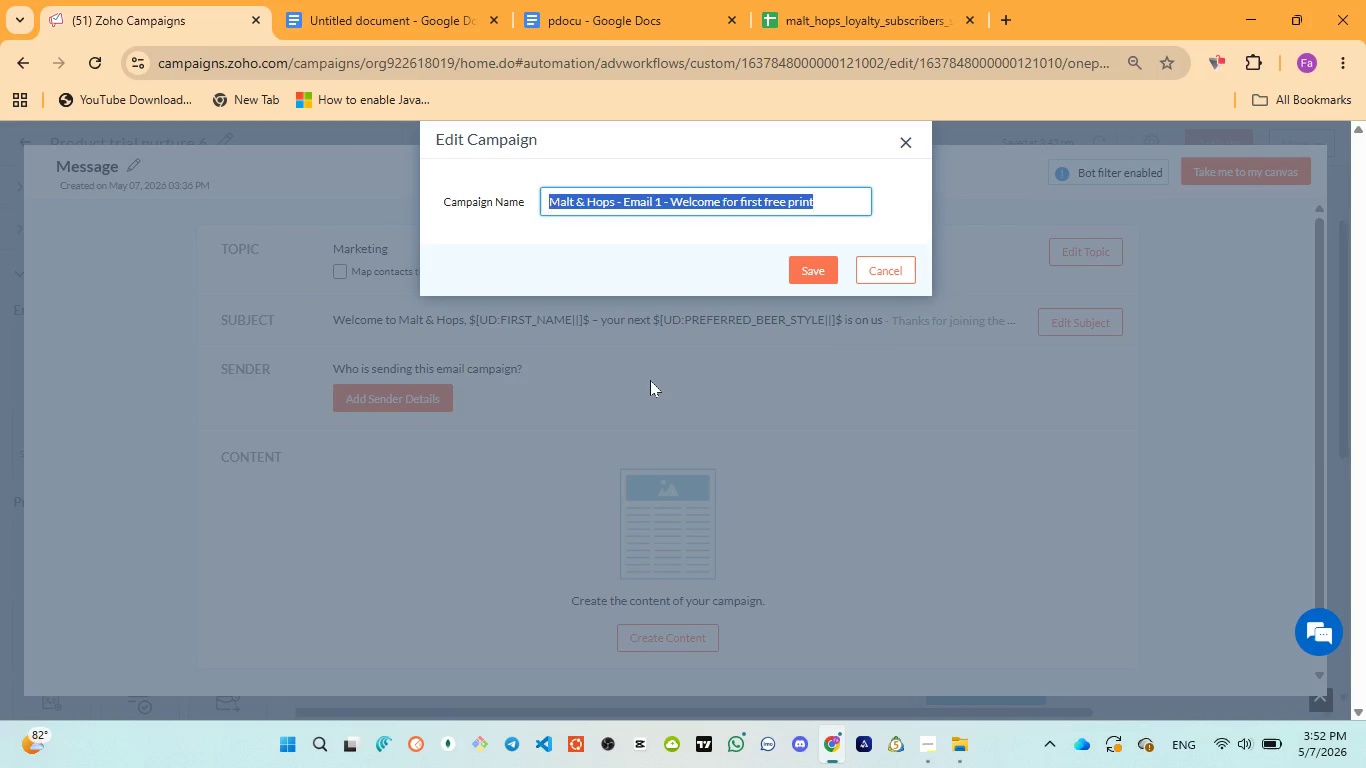 
key(Control+ControlLeft)
 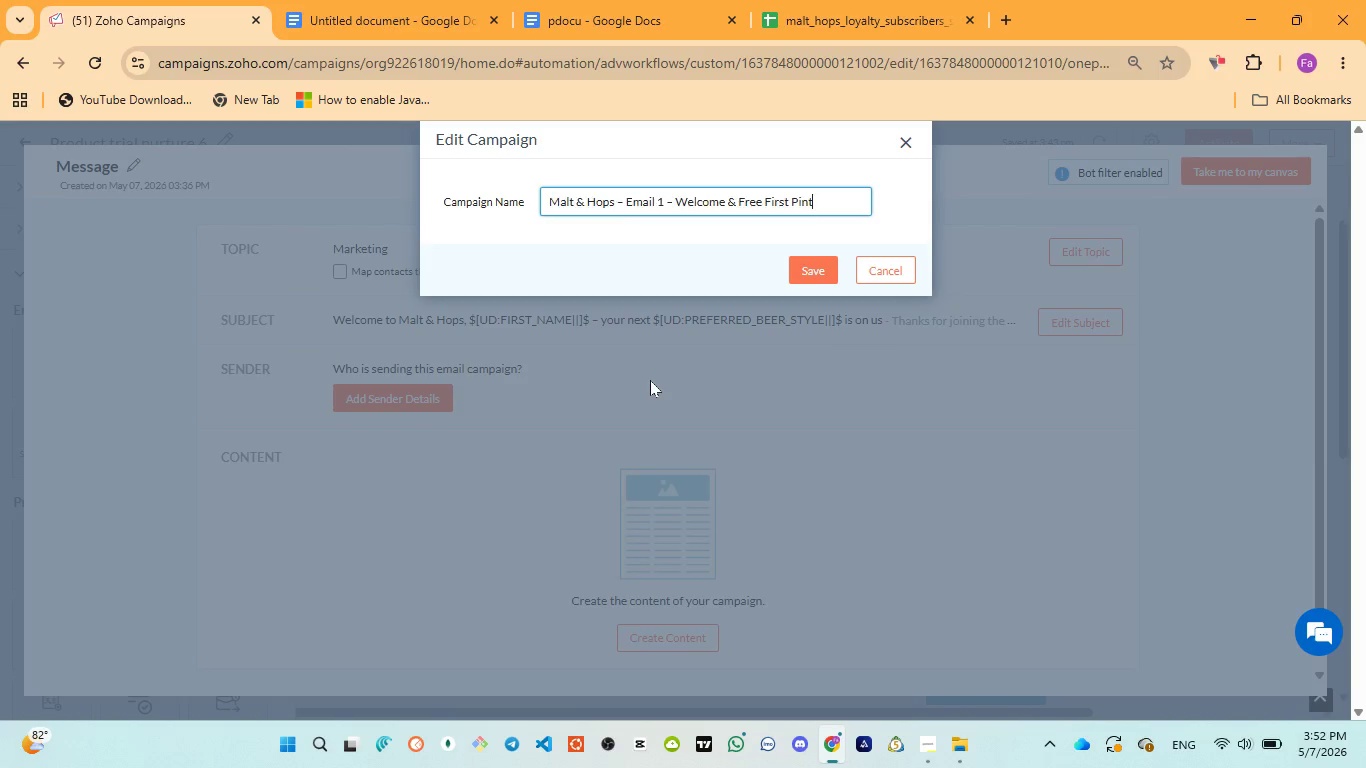 
key(Control+V)
 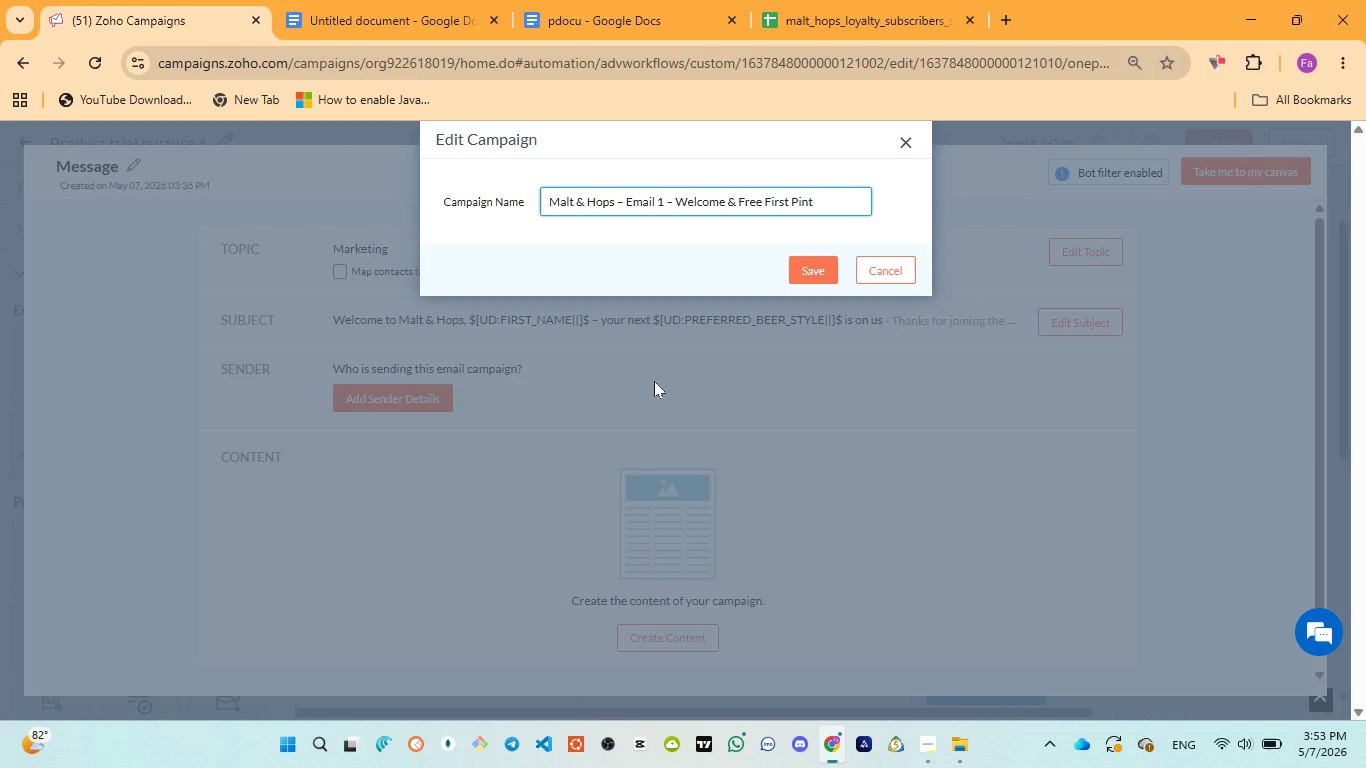 
wait(30.02)
 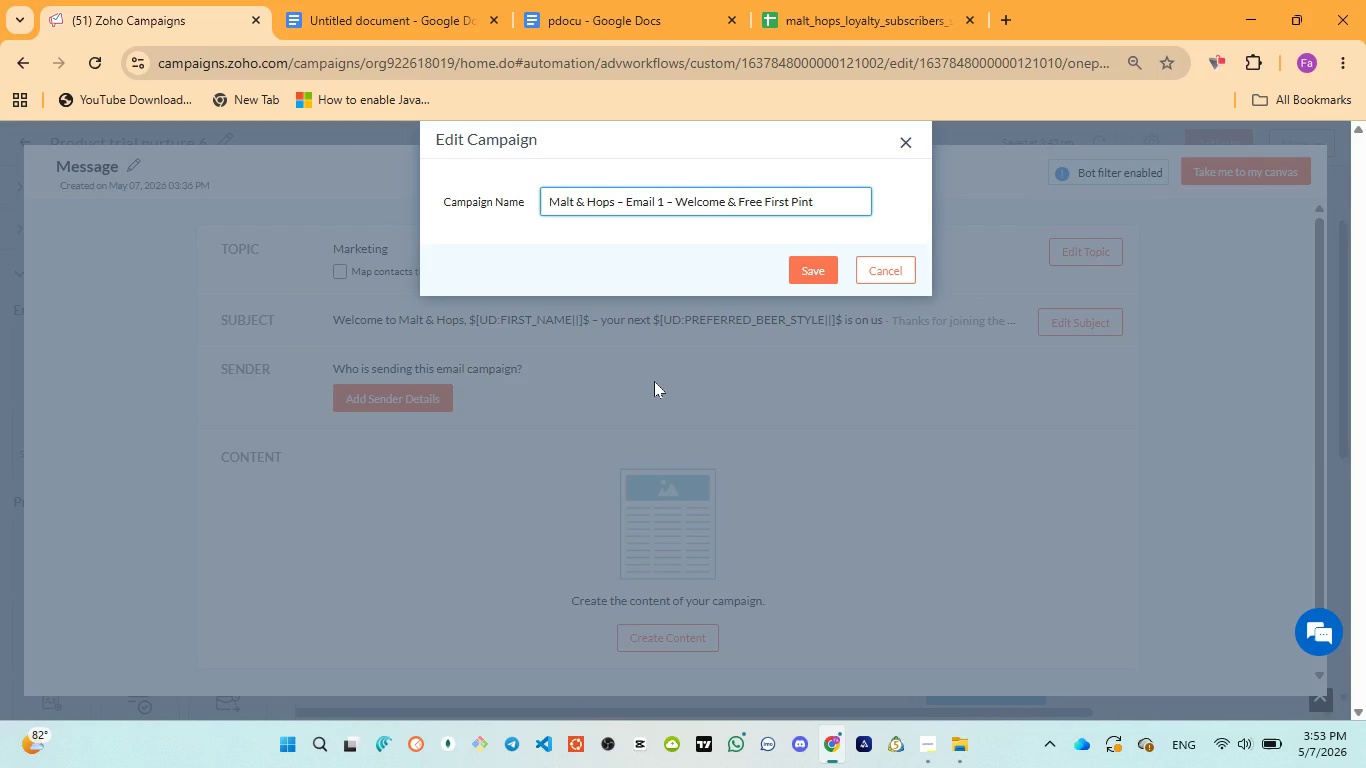 
left_click([809, 267])
 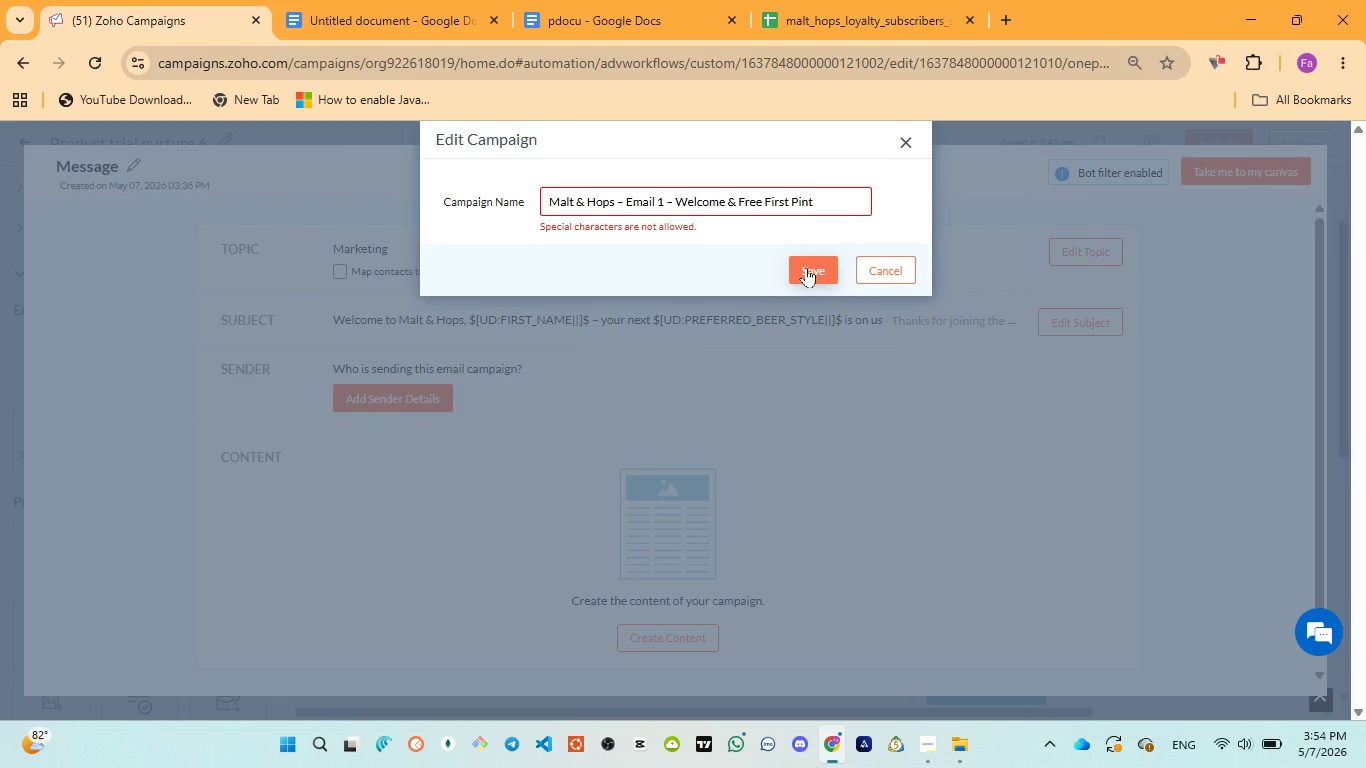 
wait(61.11)
 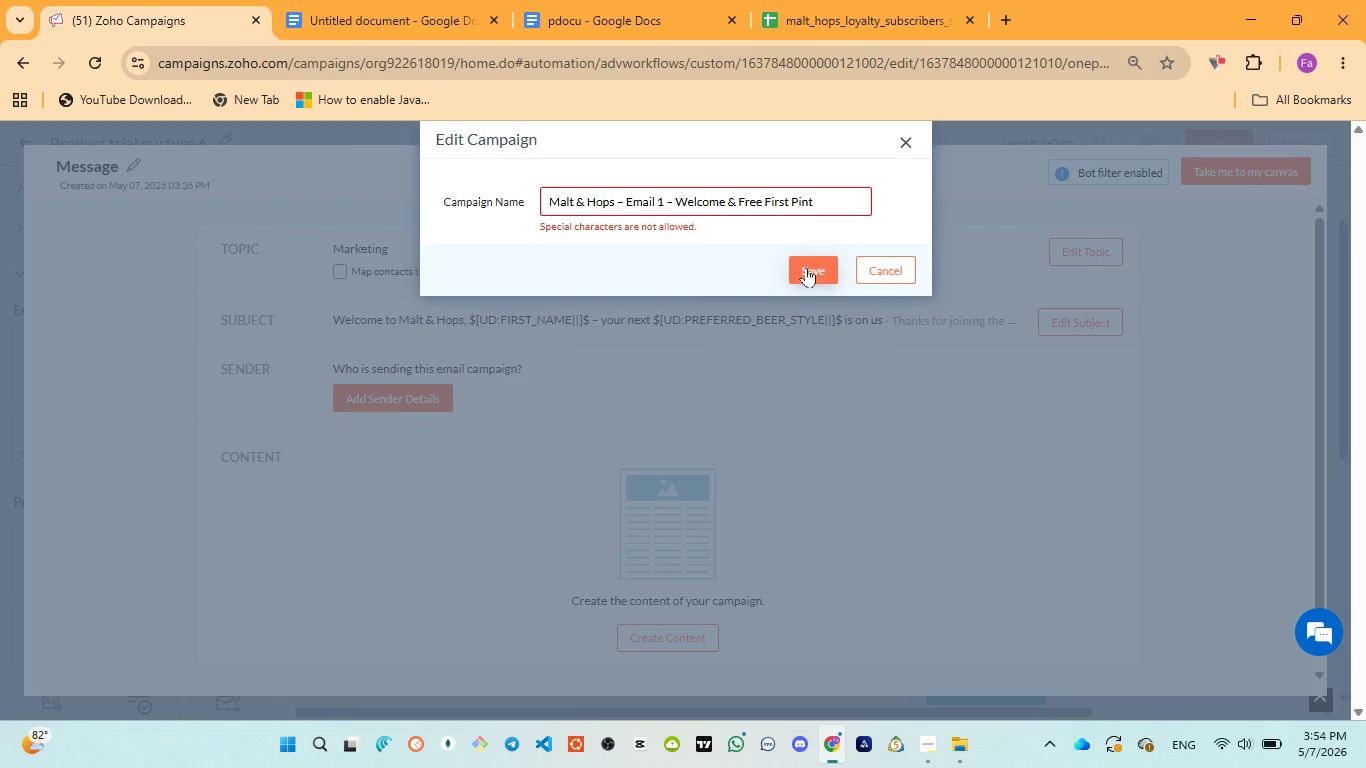 
double_click([580, 198])
 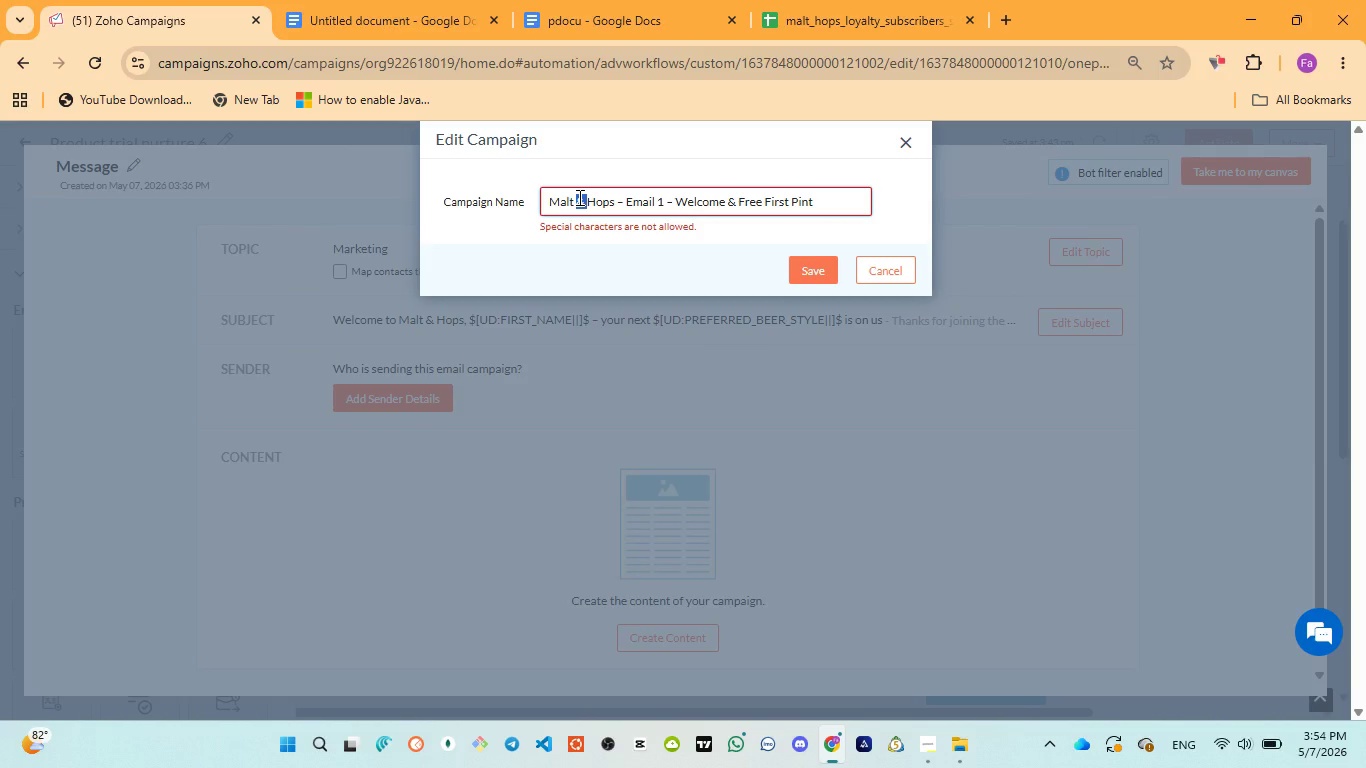 
type(and )
 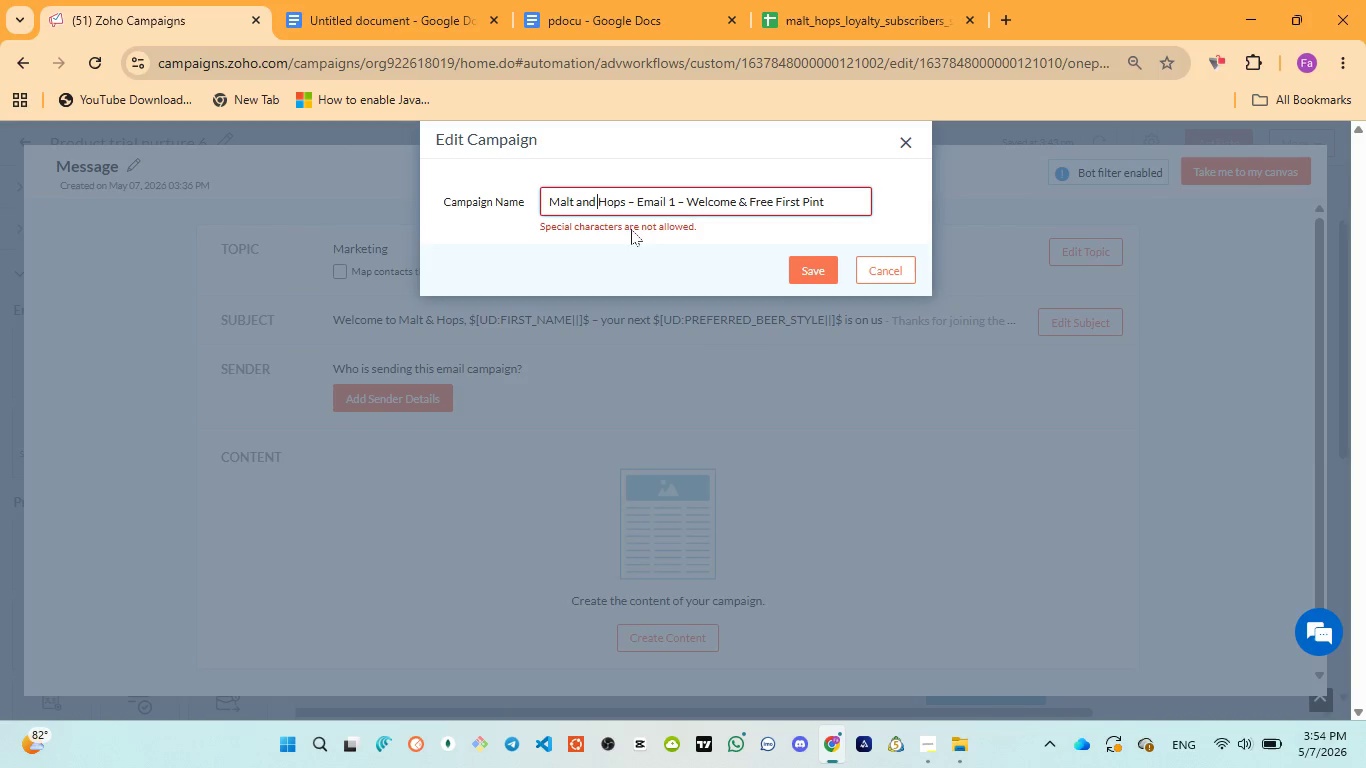 
left_click([823, 273])
 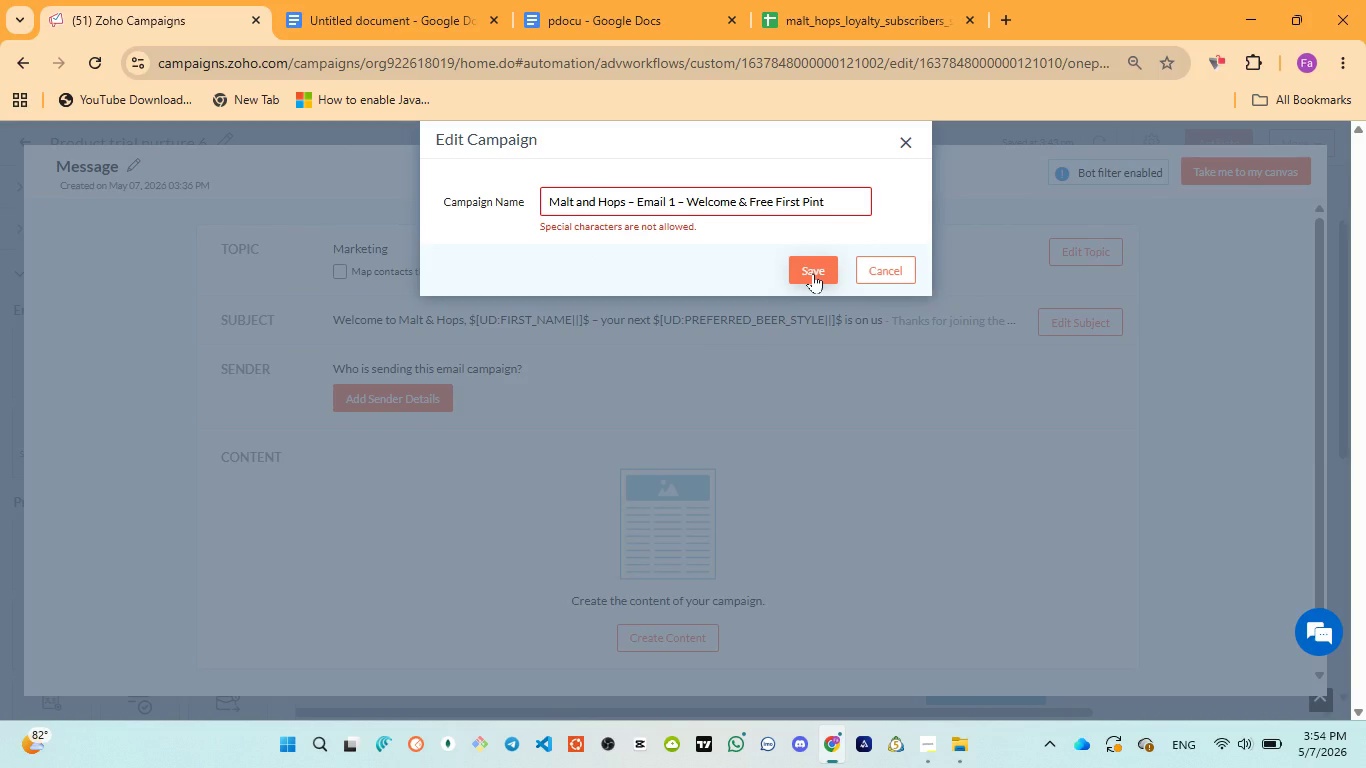 
wait(30.84)
 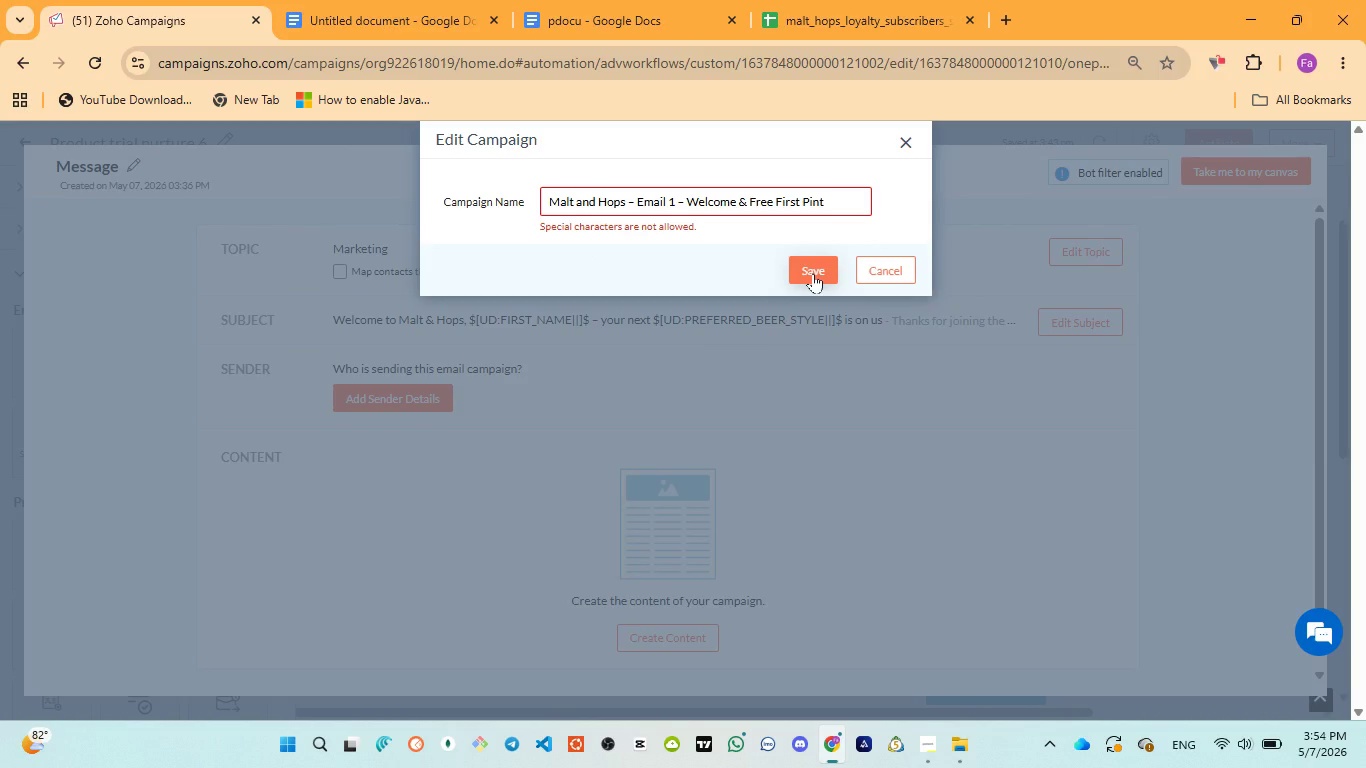 
double_click([742, 200])
 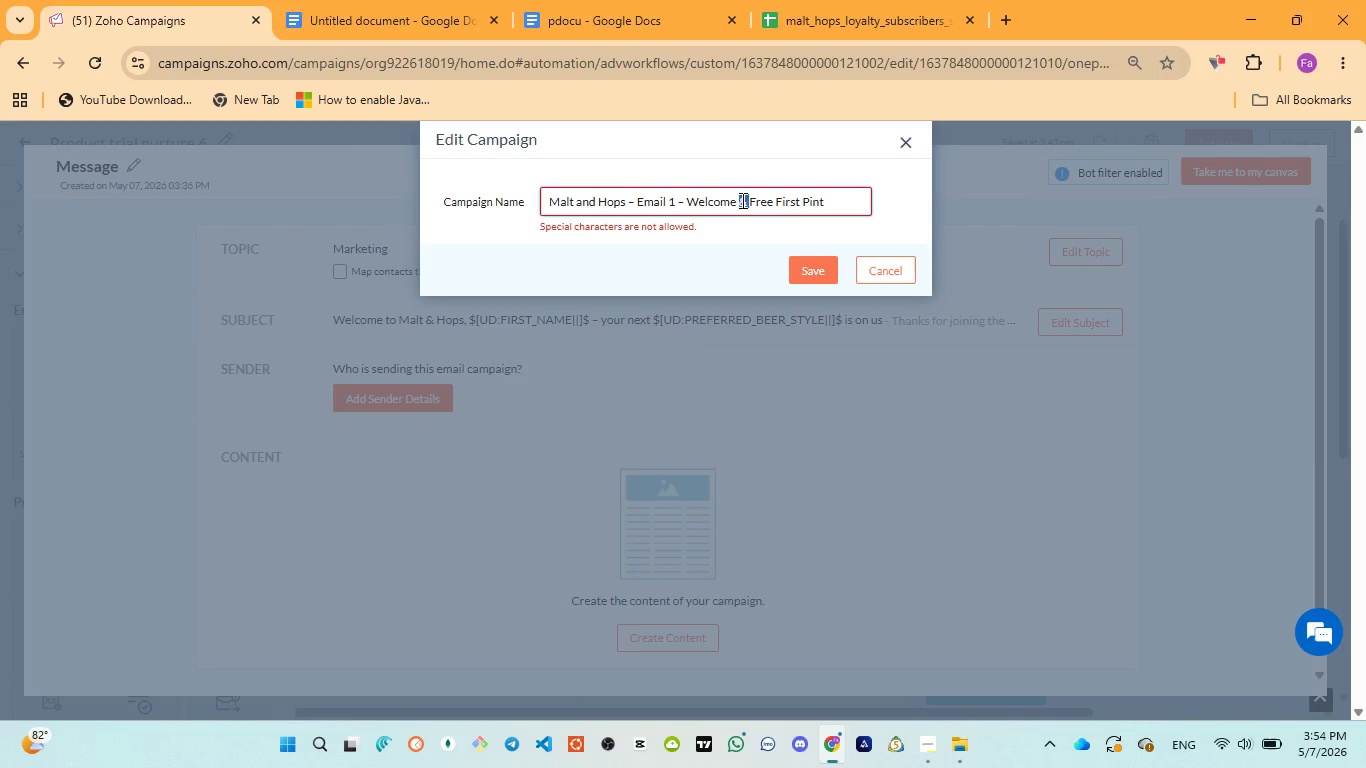 
type(and )
 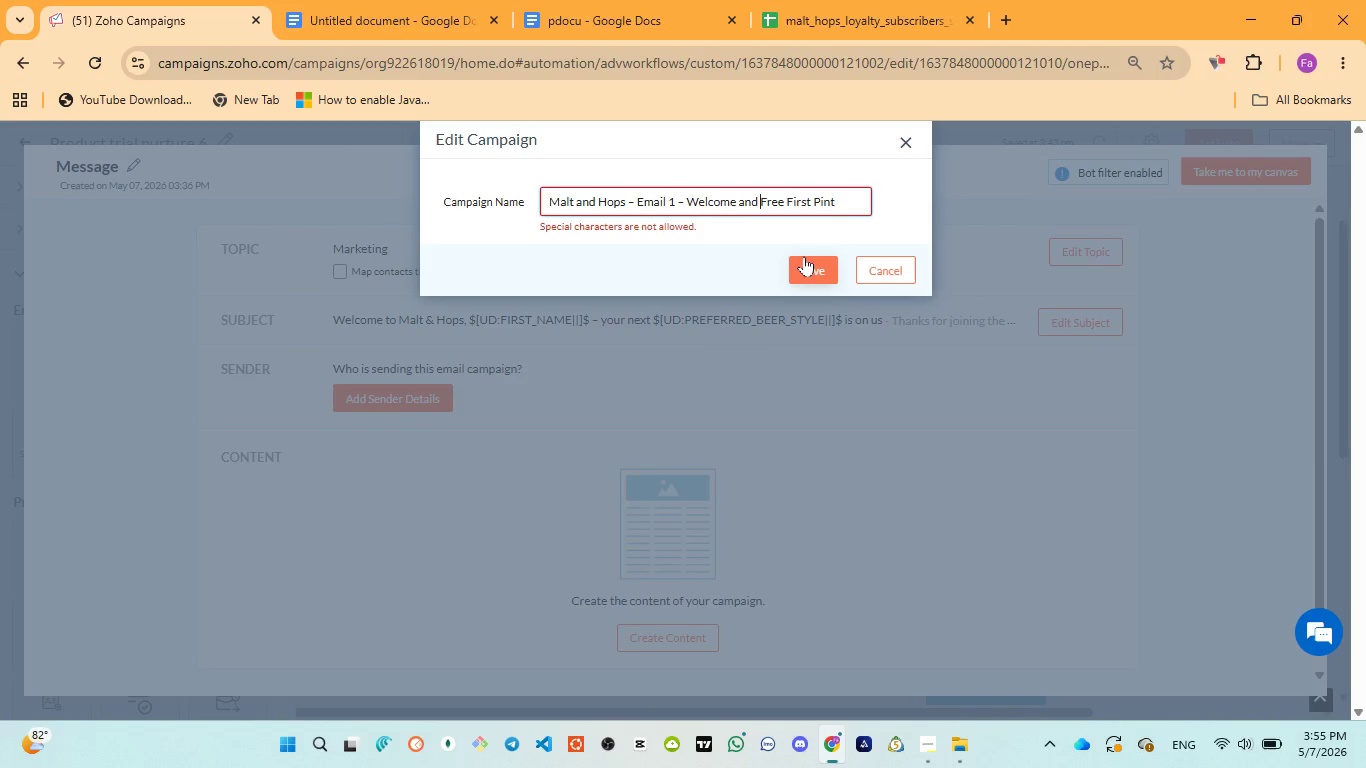 
left_click([805, 265])
 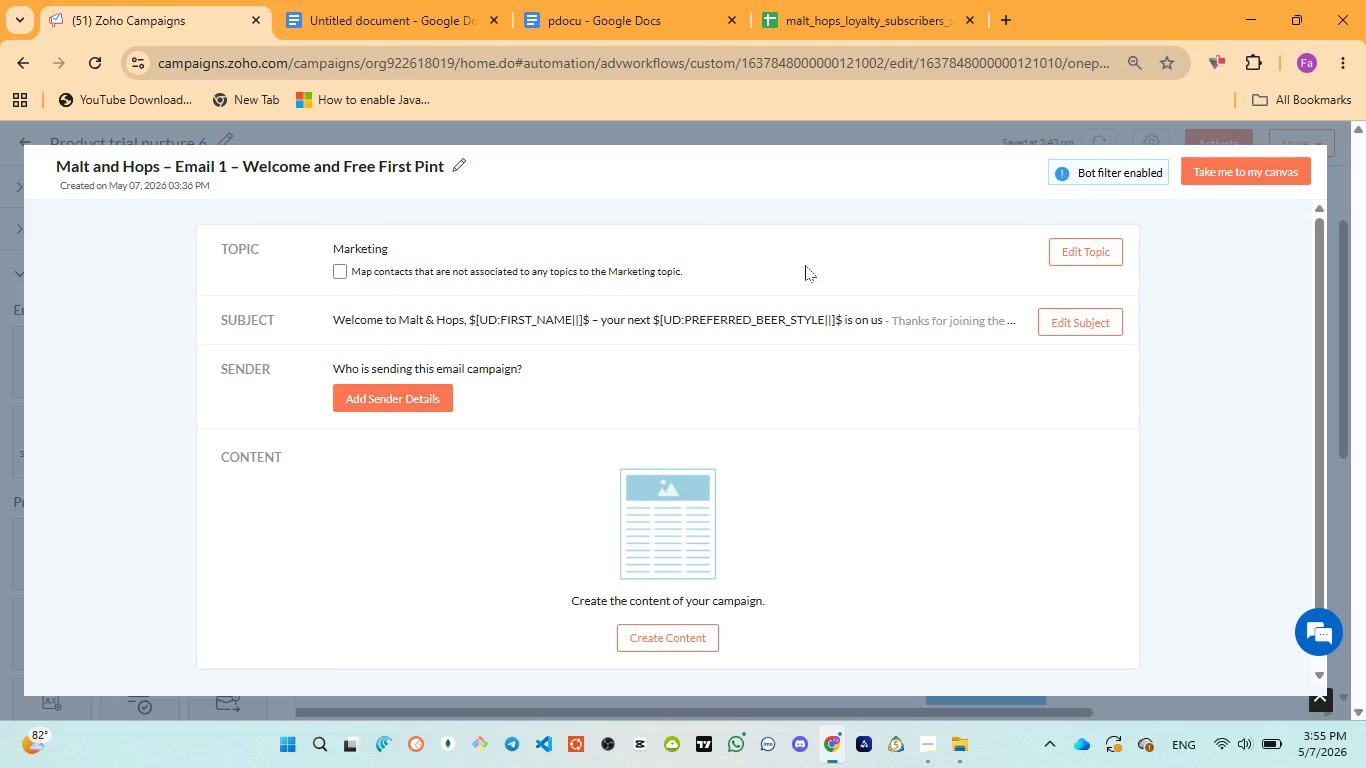 
wait(7.25)
 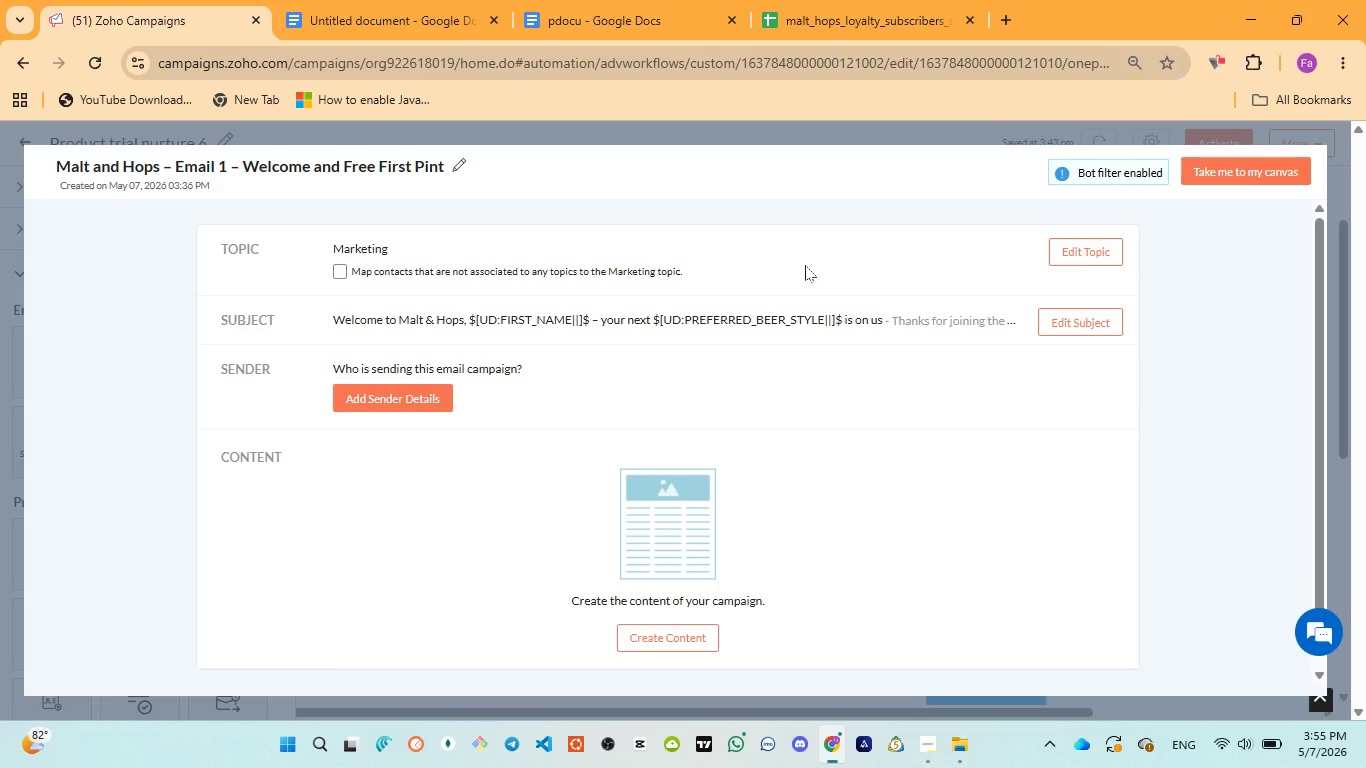 
scroll: coordinate [627, 454], scroll_direction: down, amount: 3.0
 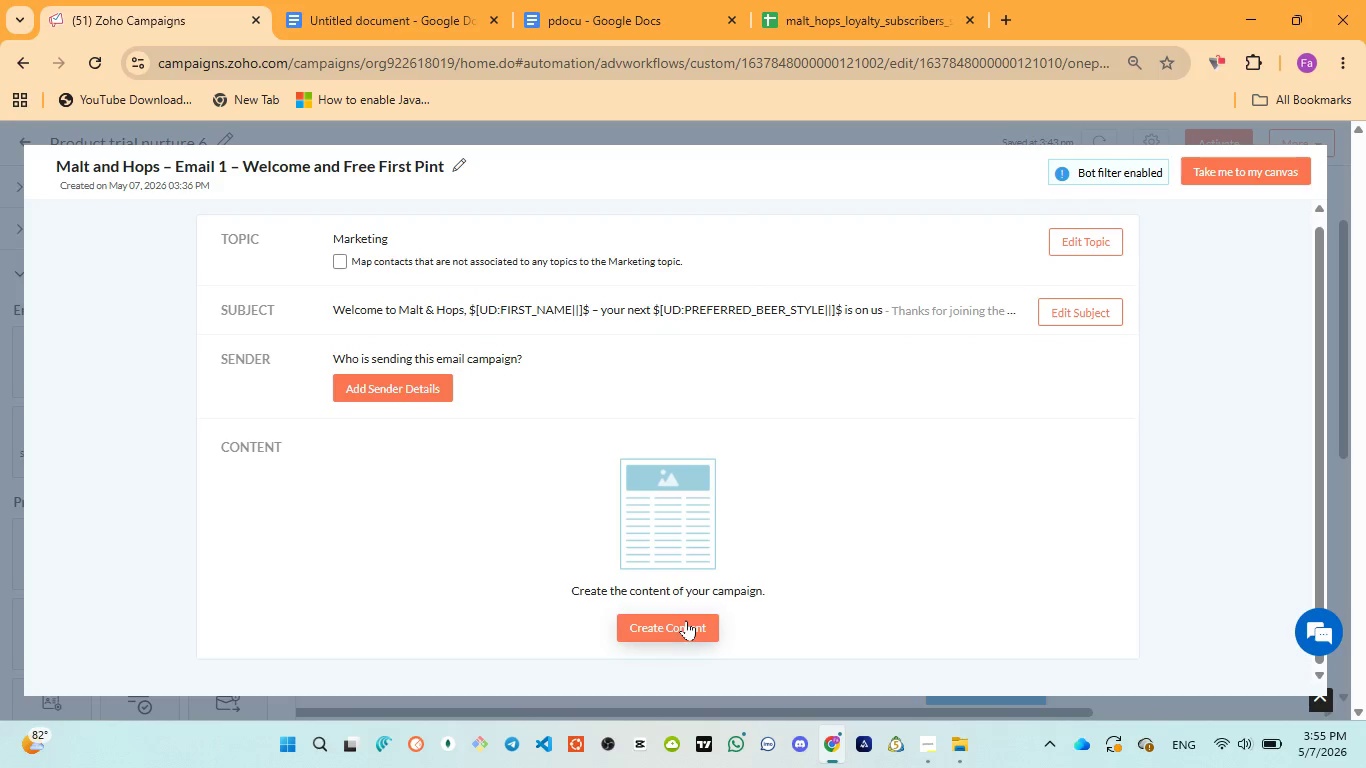 
left_click([686, 620])
 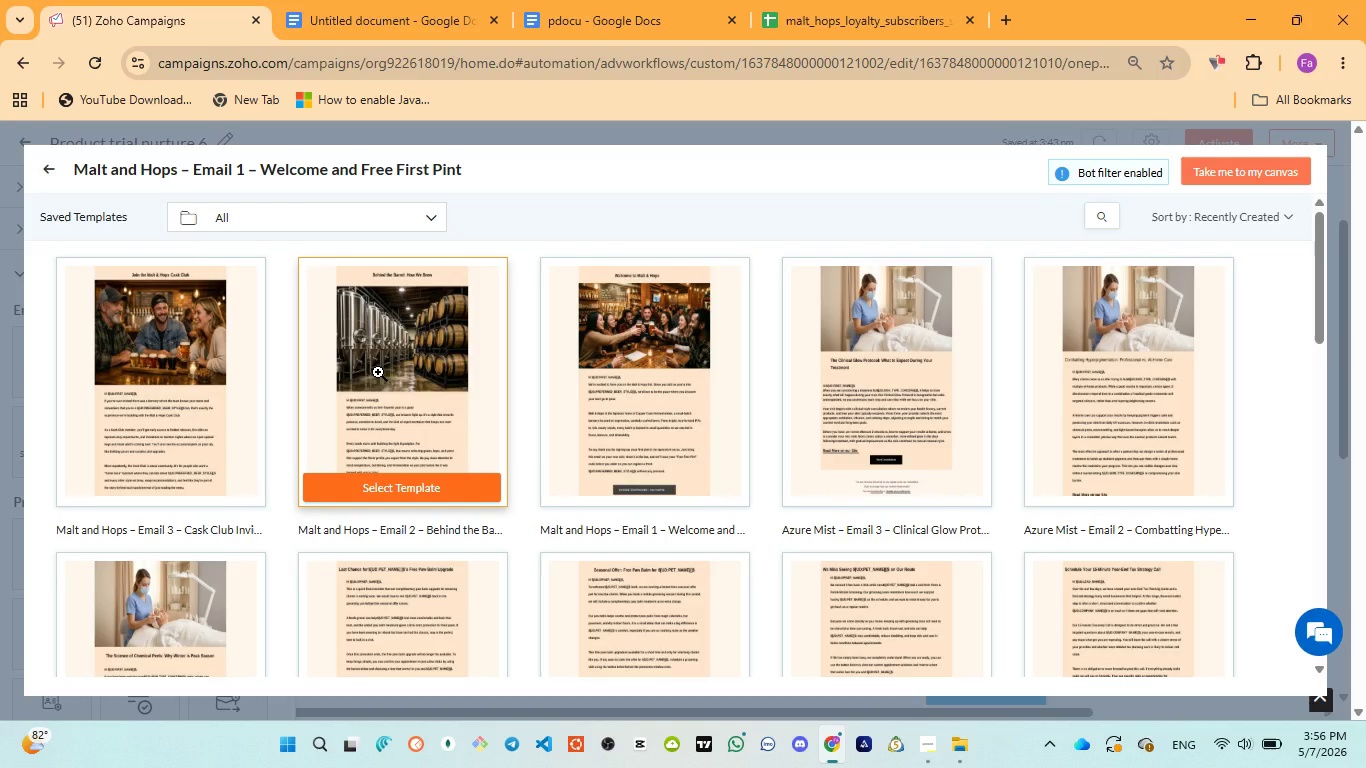 
wait(90.19)
 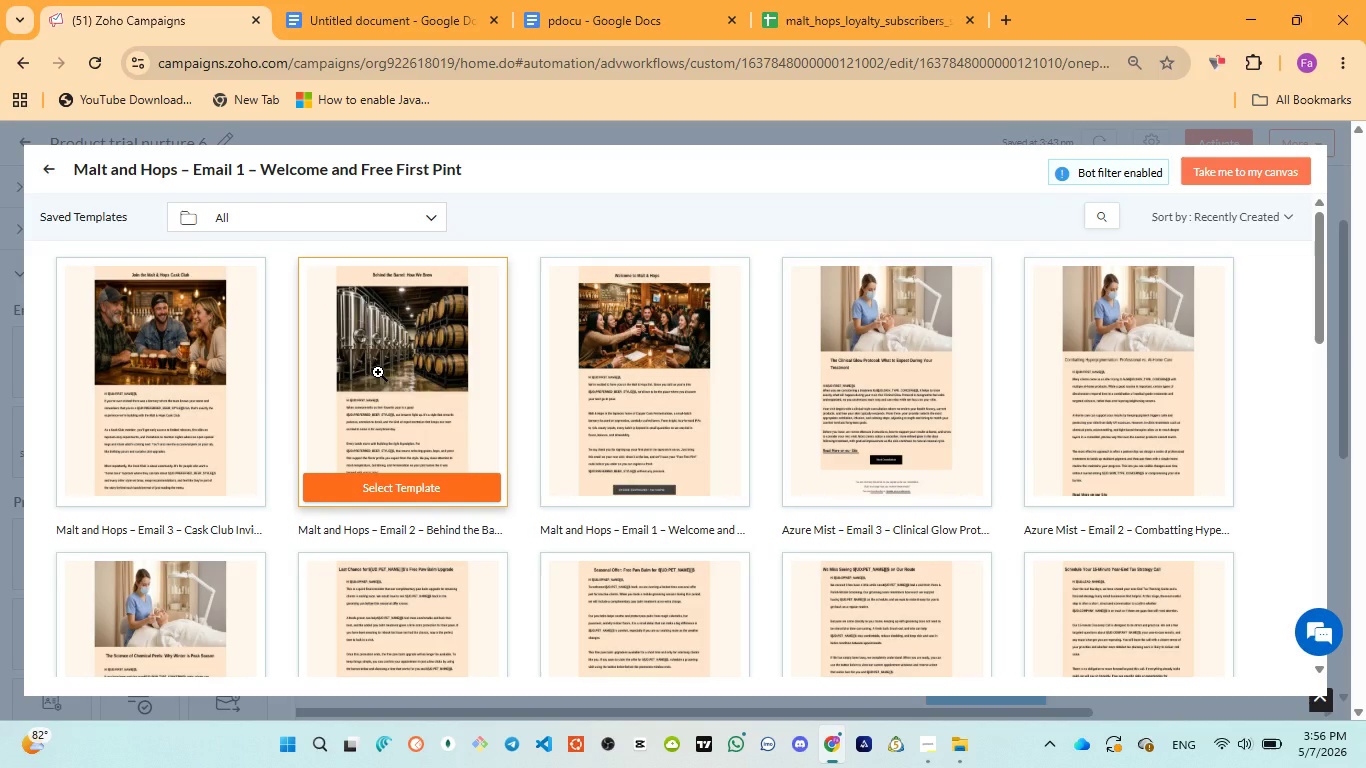 
left_click([659, 482])
 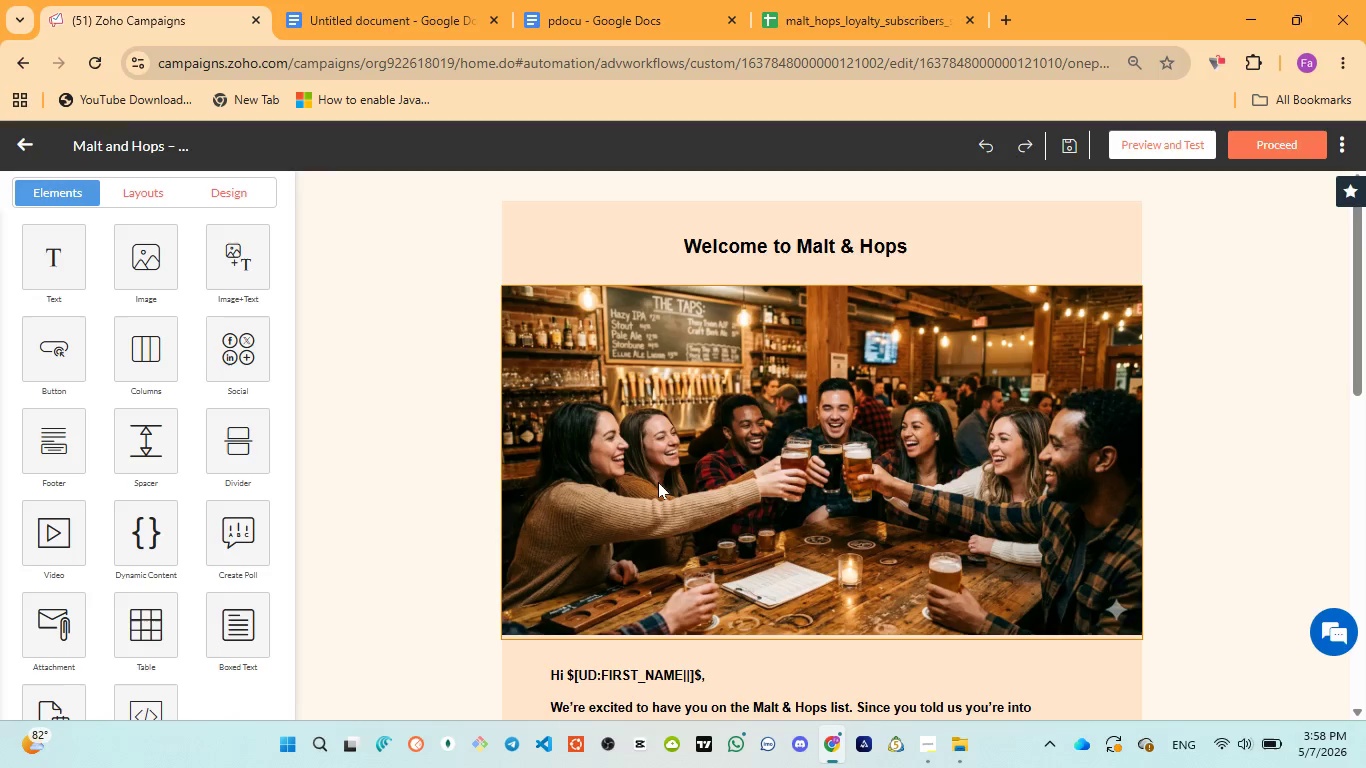 
wait(136.34)
 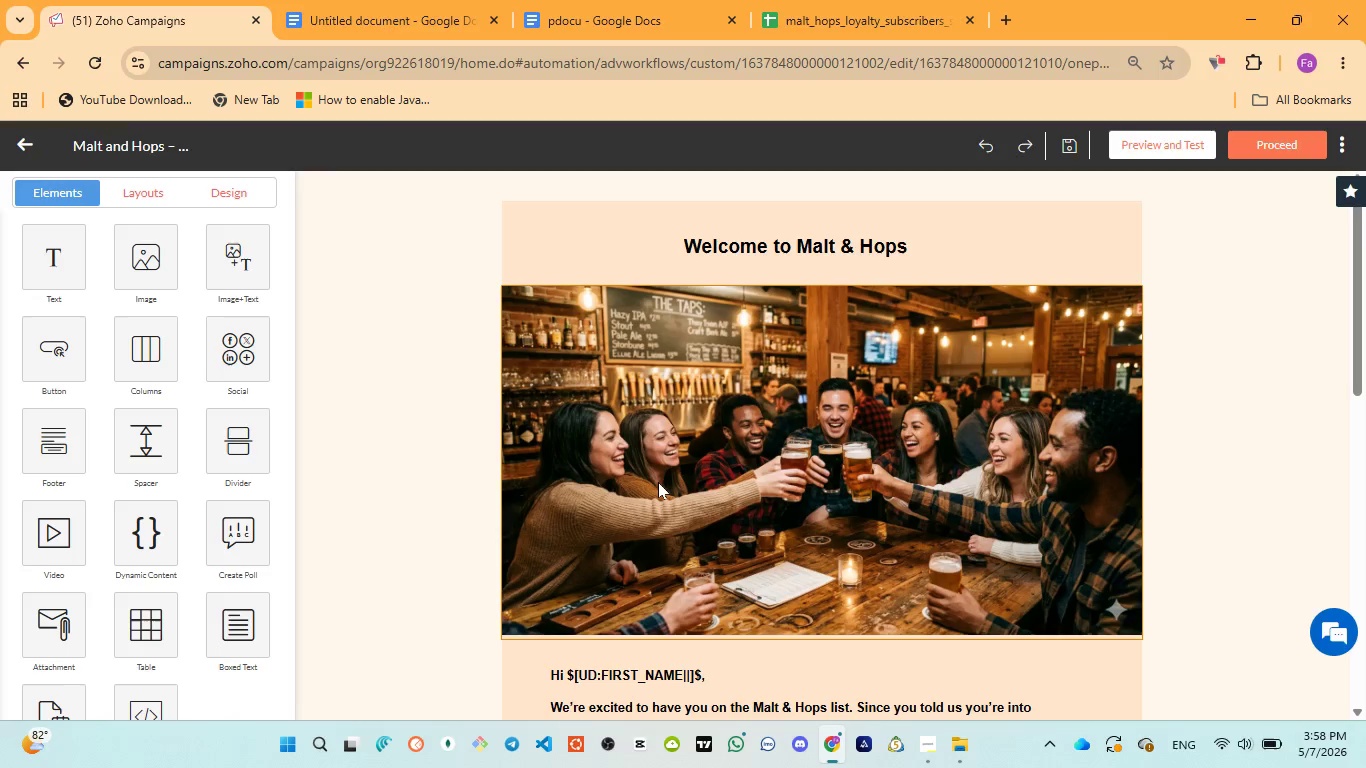 
scroll: coordinate [907, 422], scroll_direction: down, amount: 1.0
 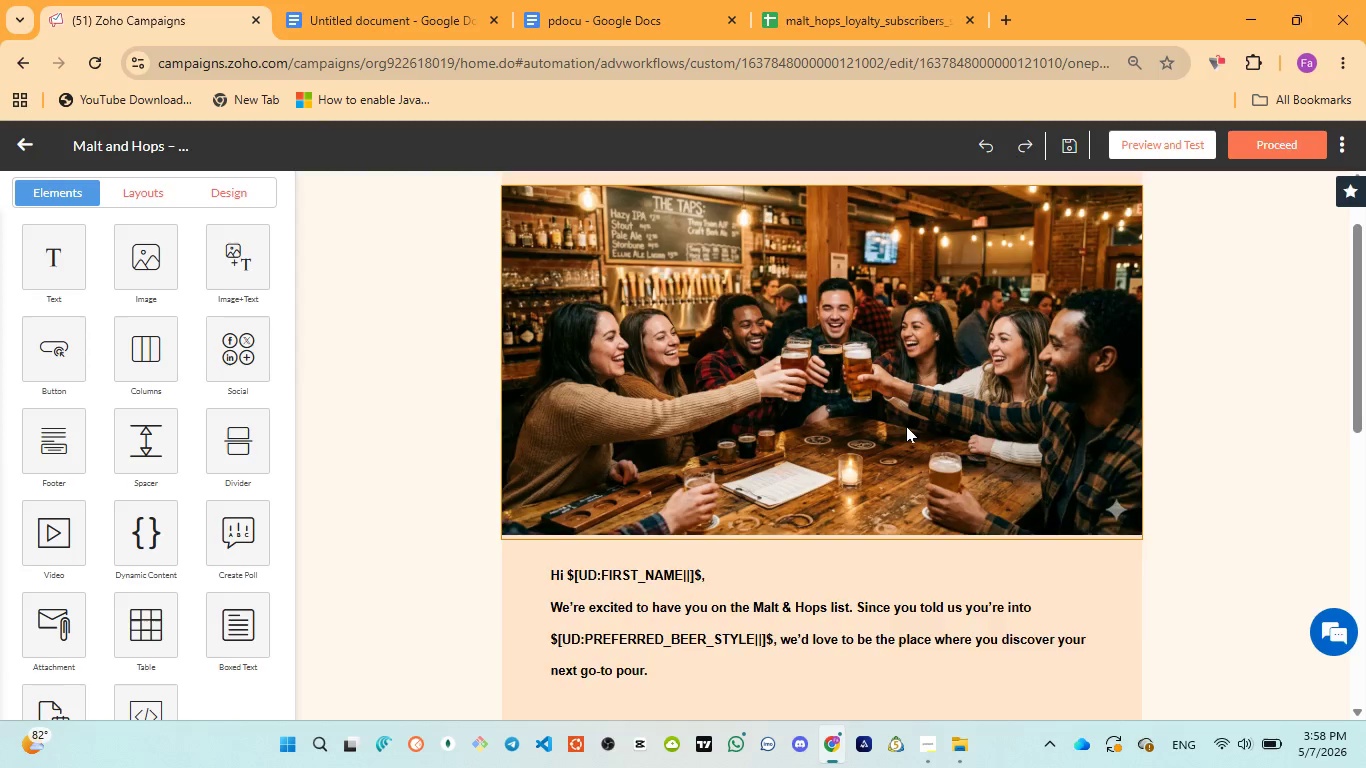 
scroll: coordinate [906, 426], scroll_direction: up, amount: 3.0
 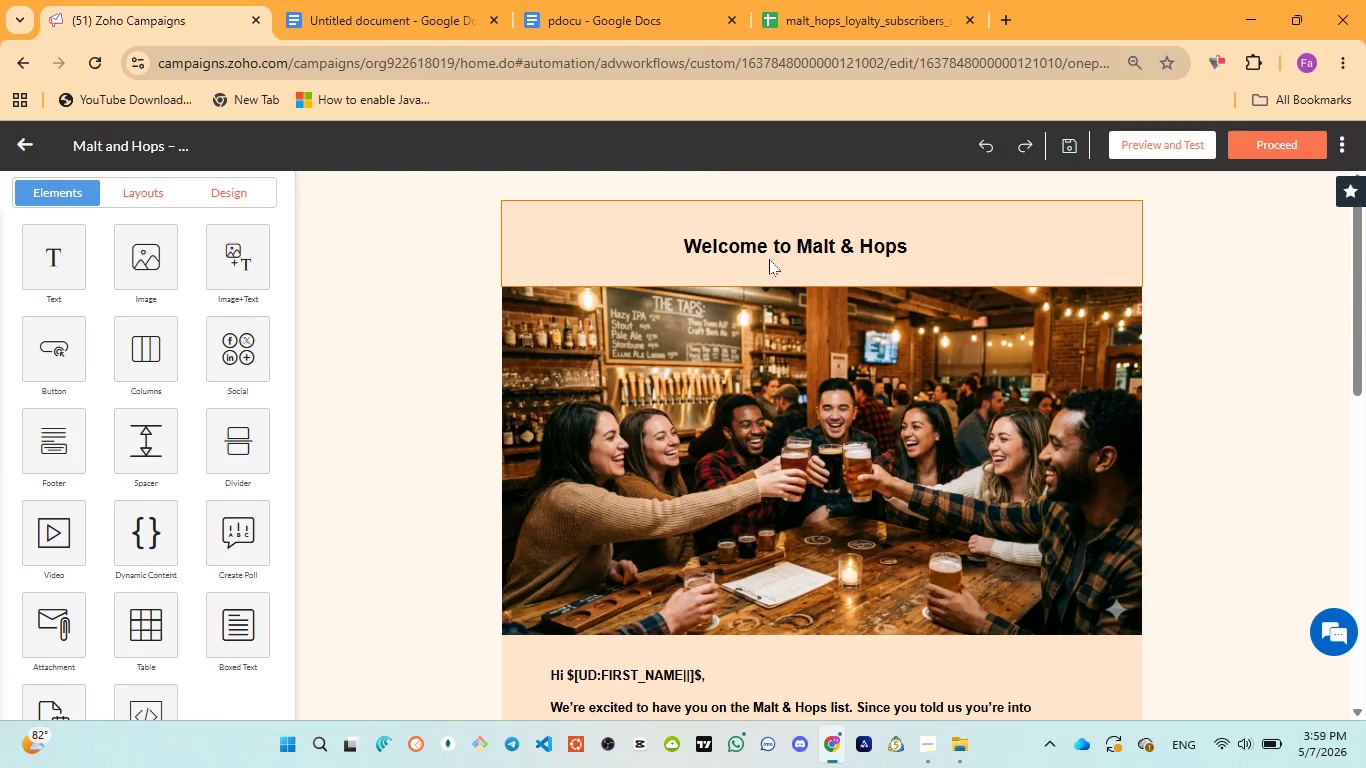 
scroll: coordinate [769, 260], scroll_direction: down, amount: 1.0
 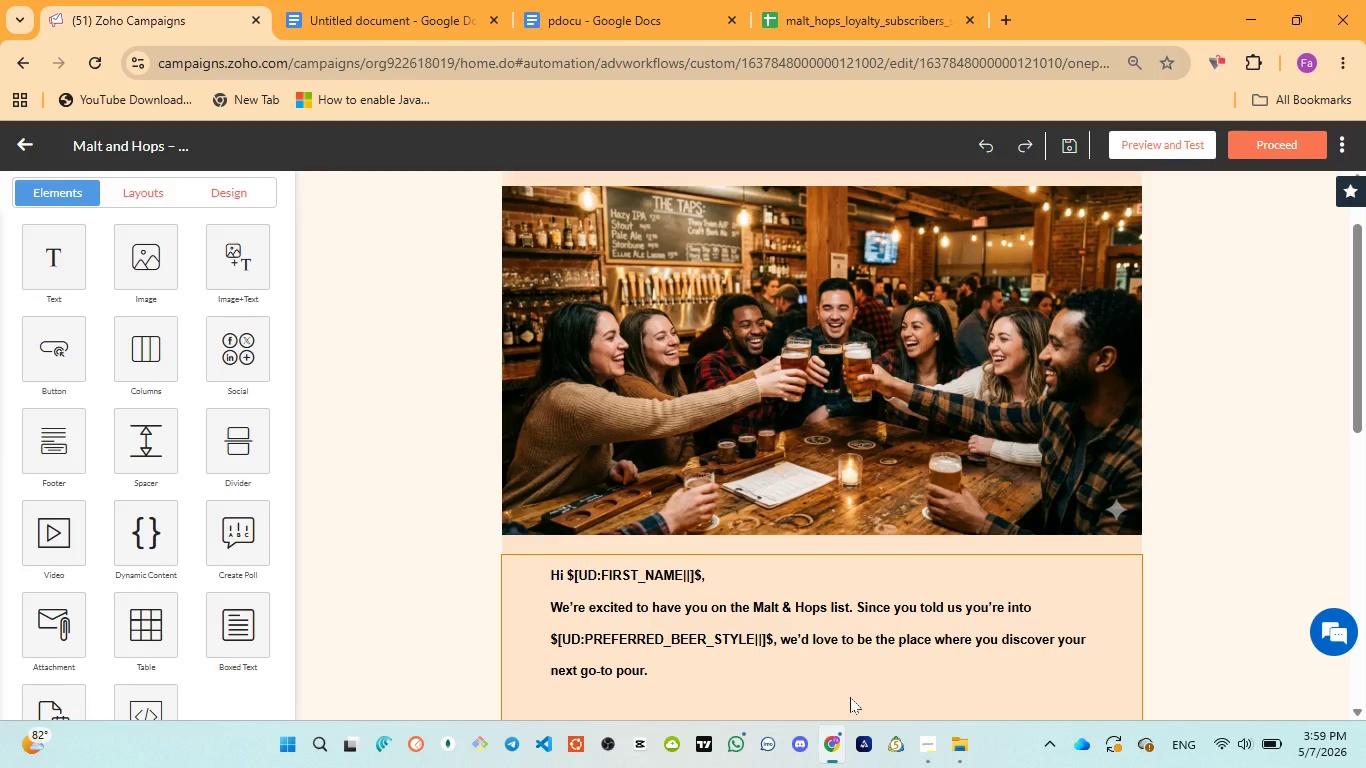 
wait(20.09)
 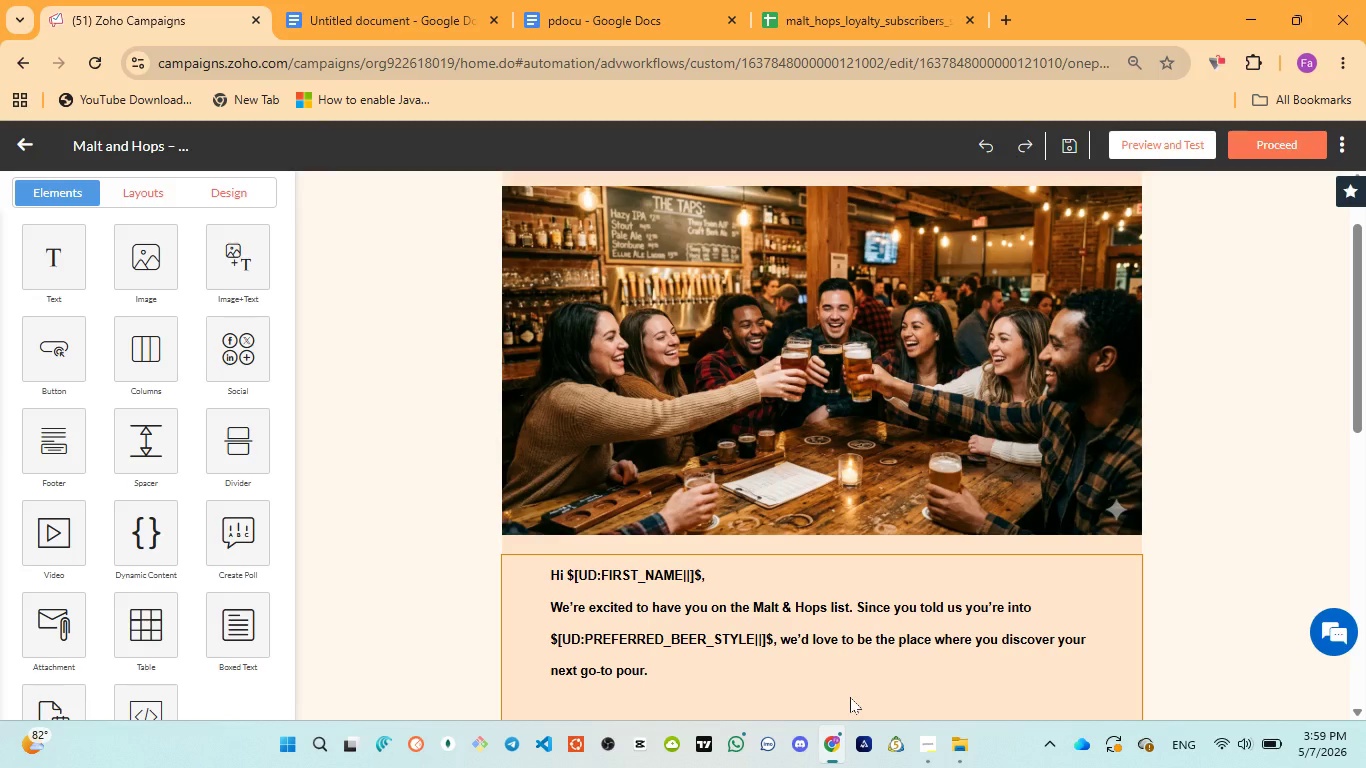 
left_click([930, 652])